 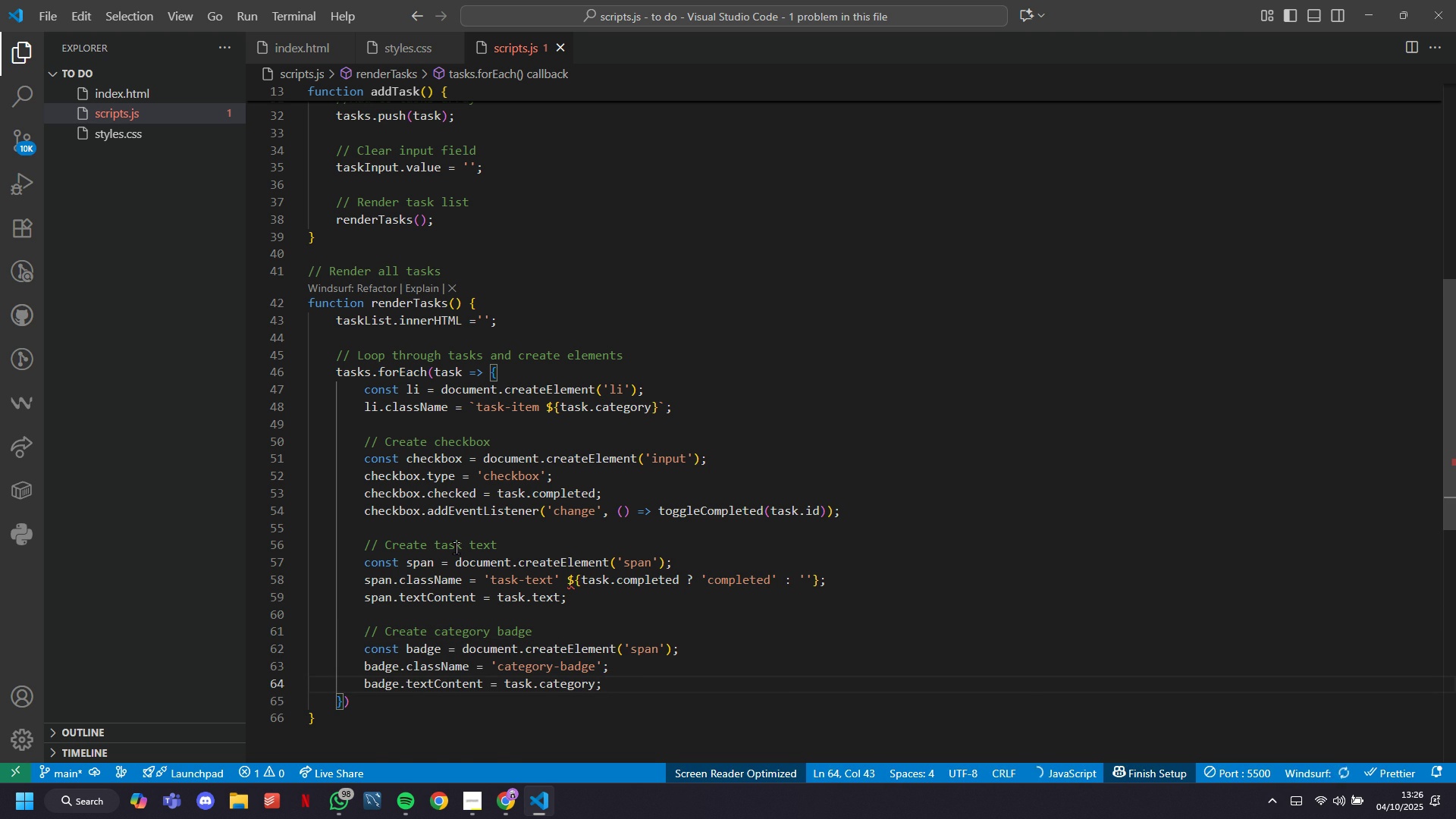 
key(ArrowUp)
 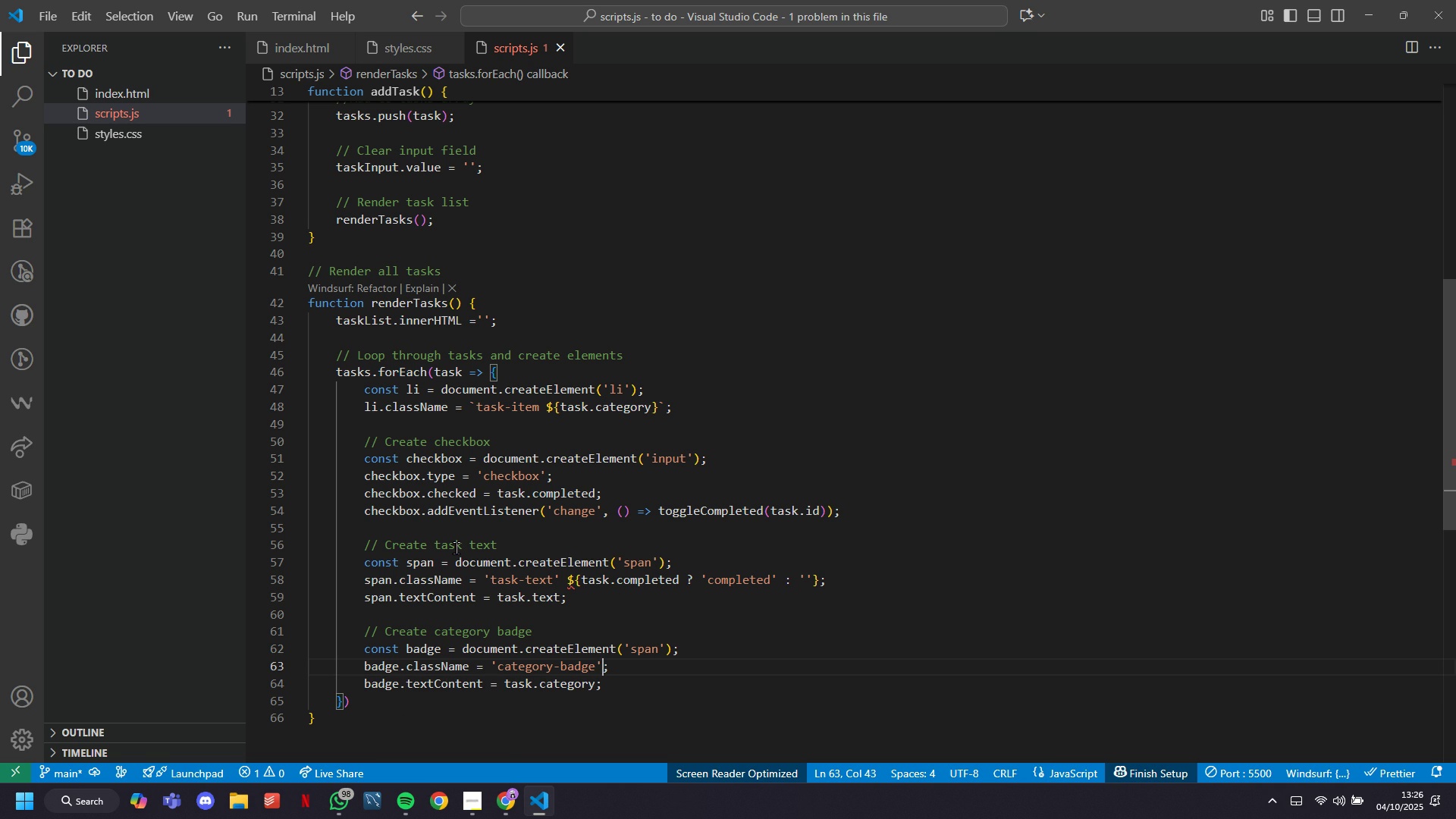 
key(ArrowLeft)
 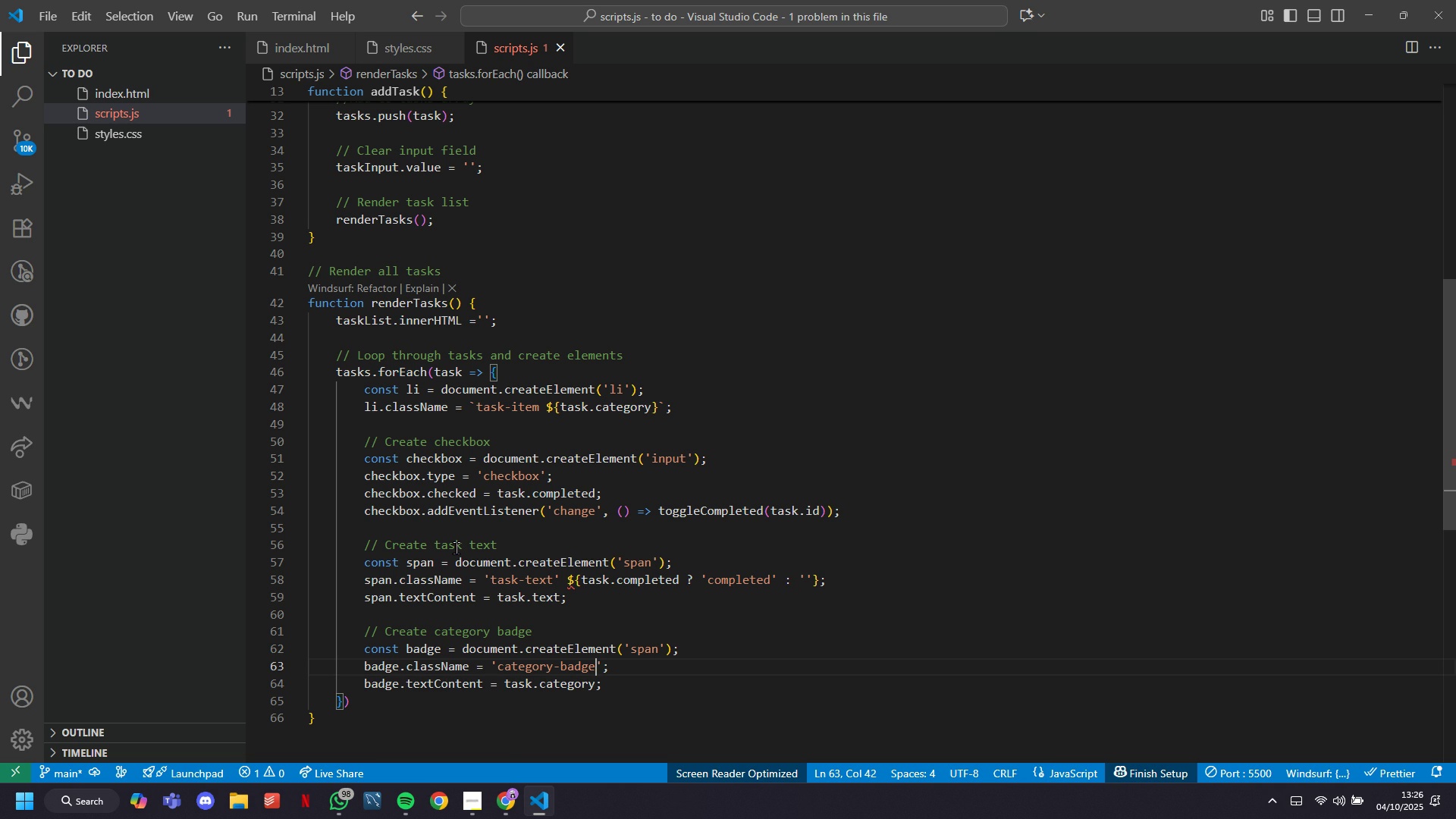 
wait(6.38)
 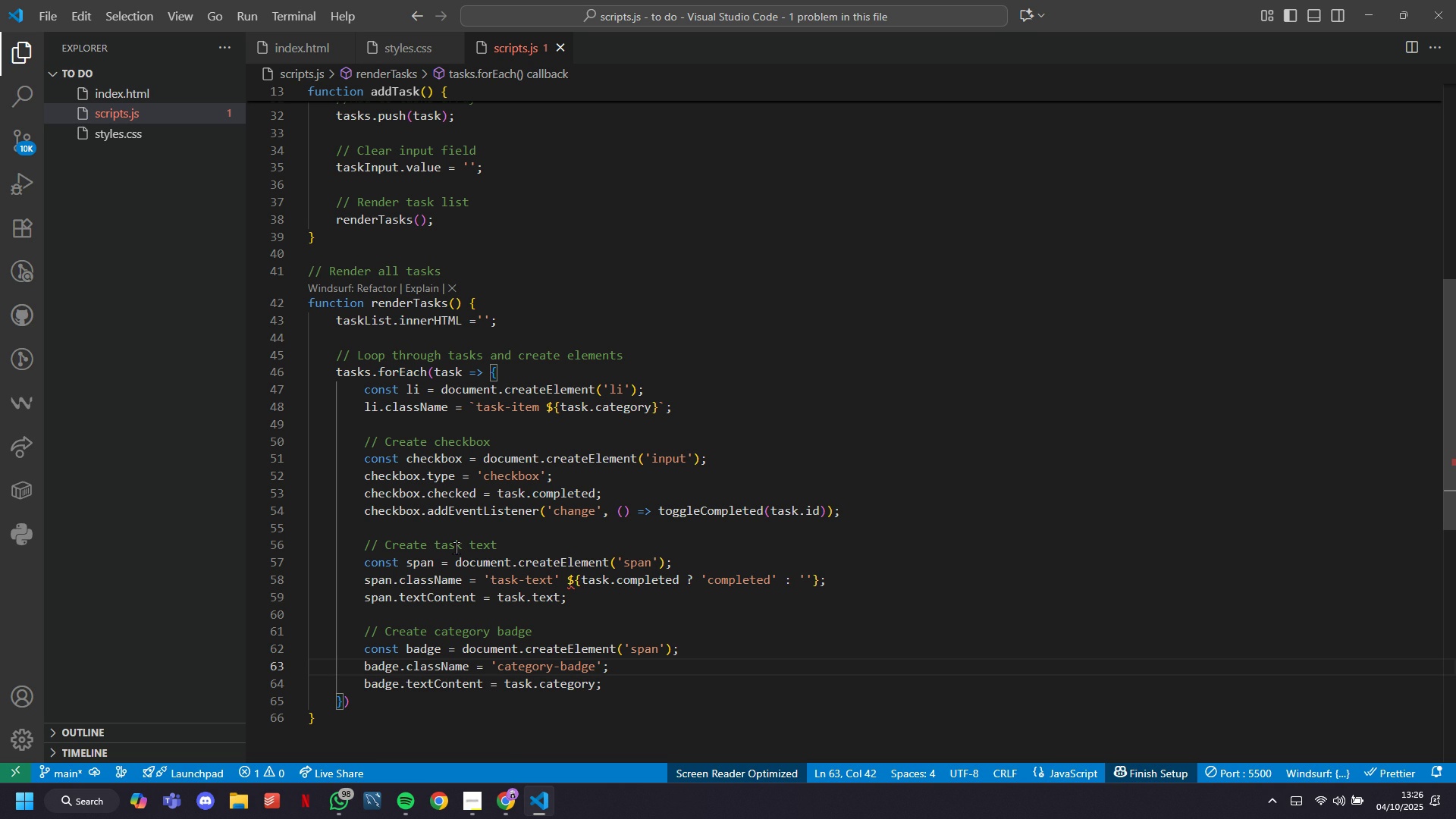 
key(ArrowUp)
 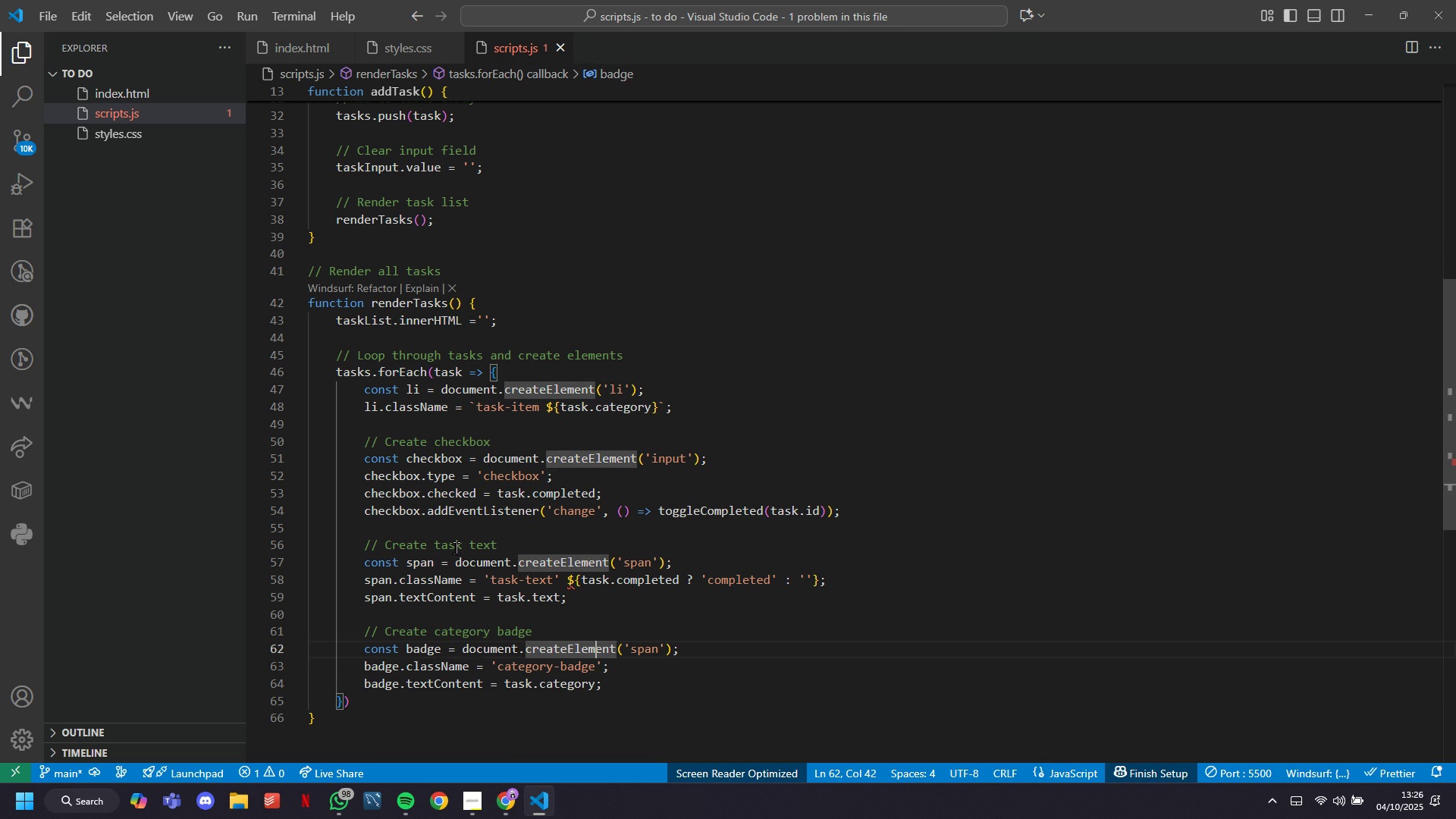 
key(ArrowUp)
 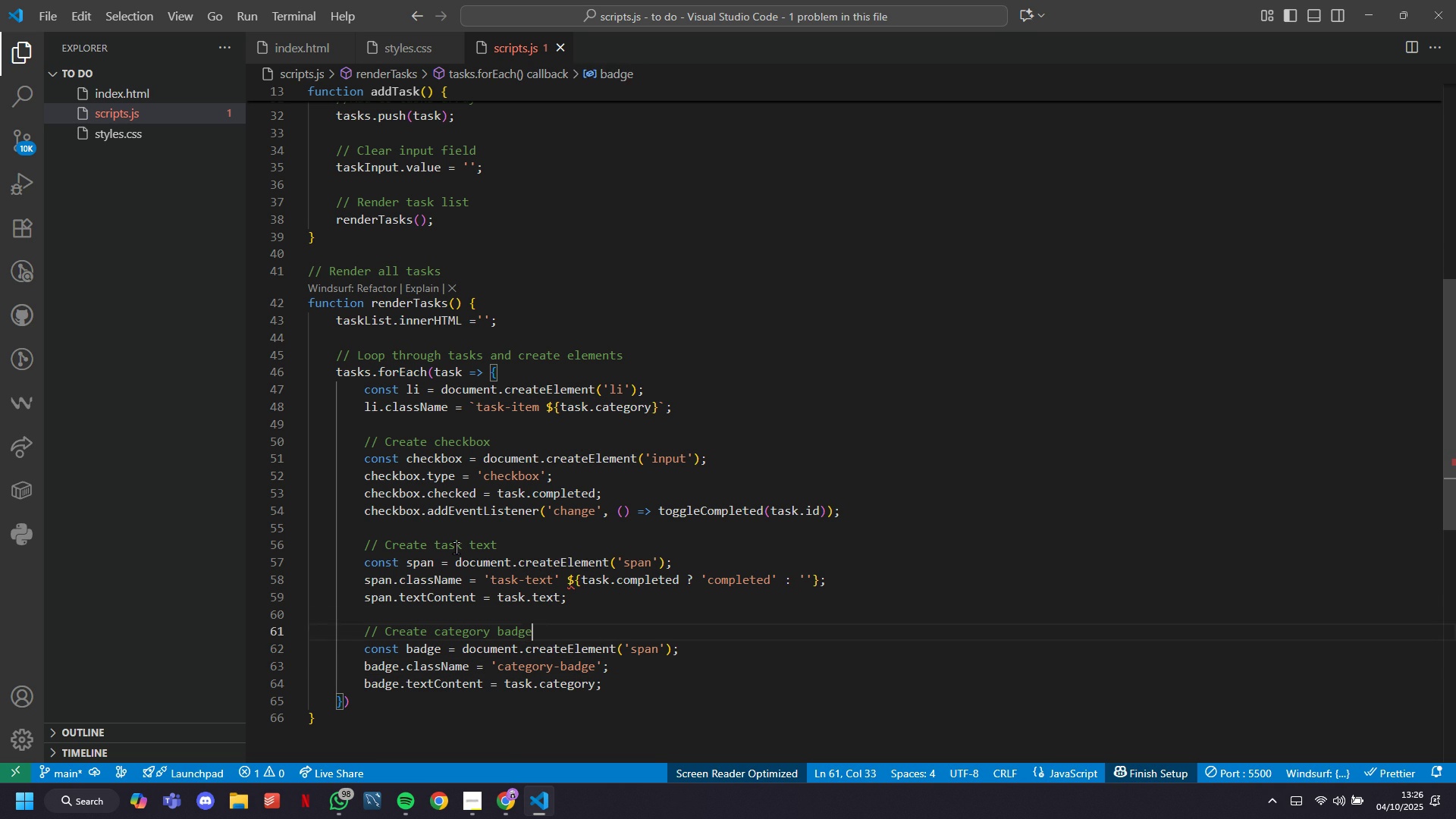 
key(ArrowUp)
 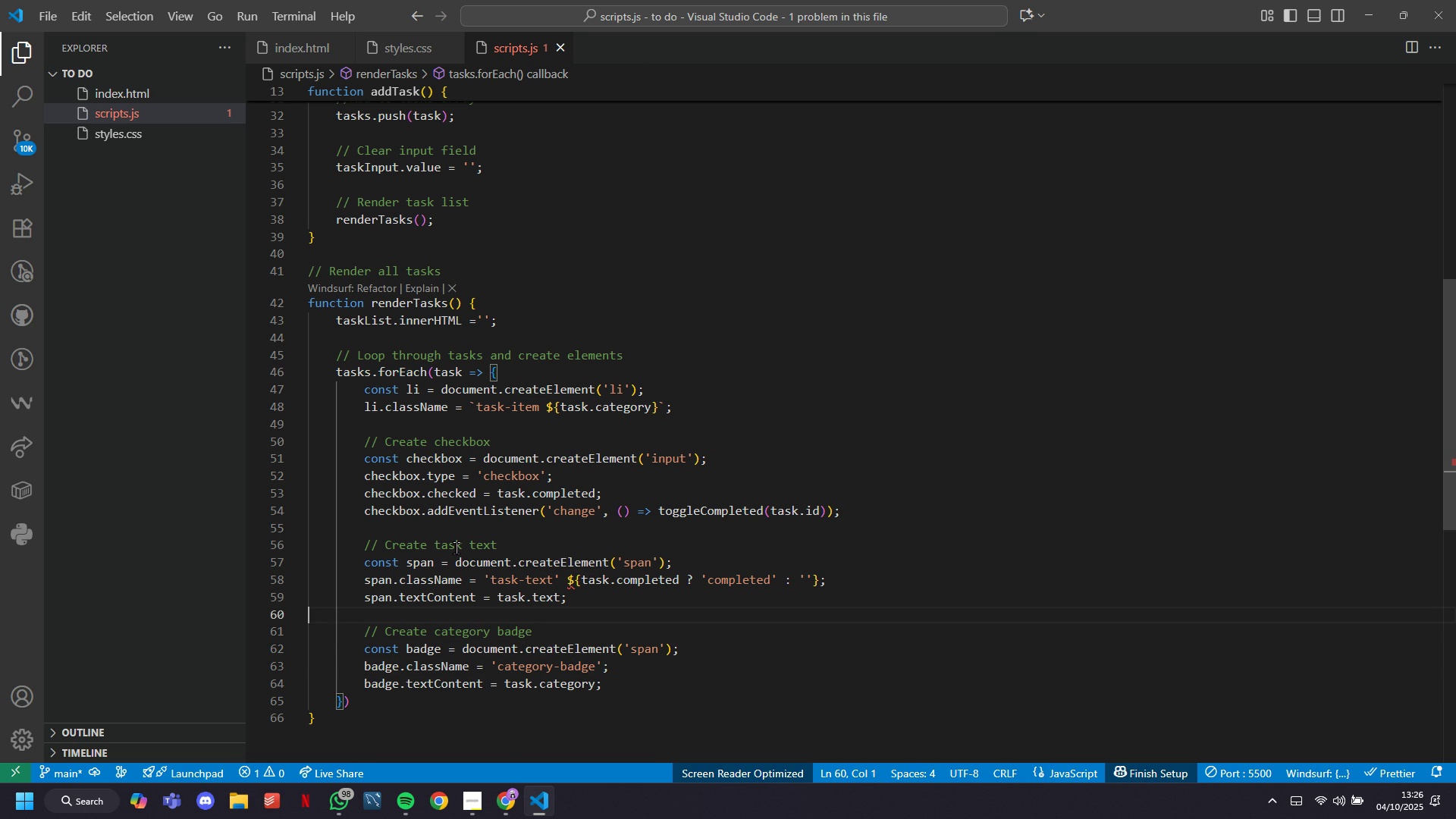 
key(ArrowUp)
 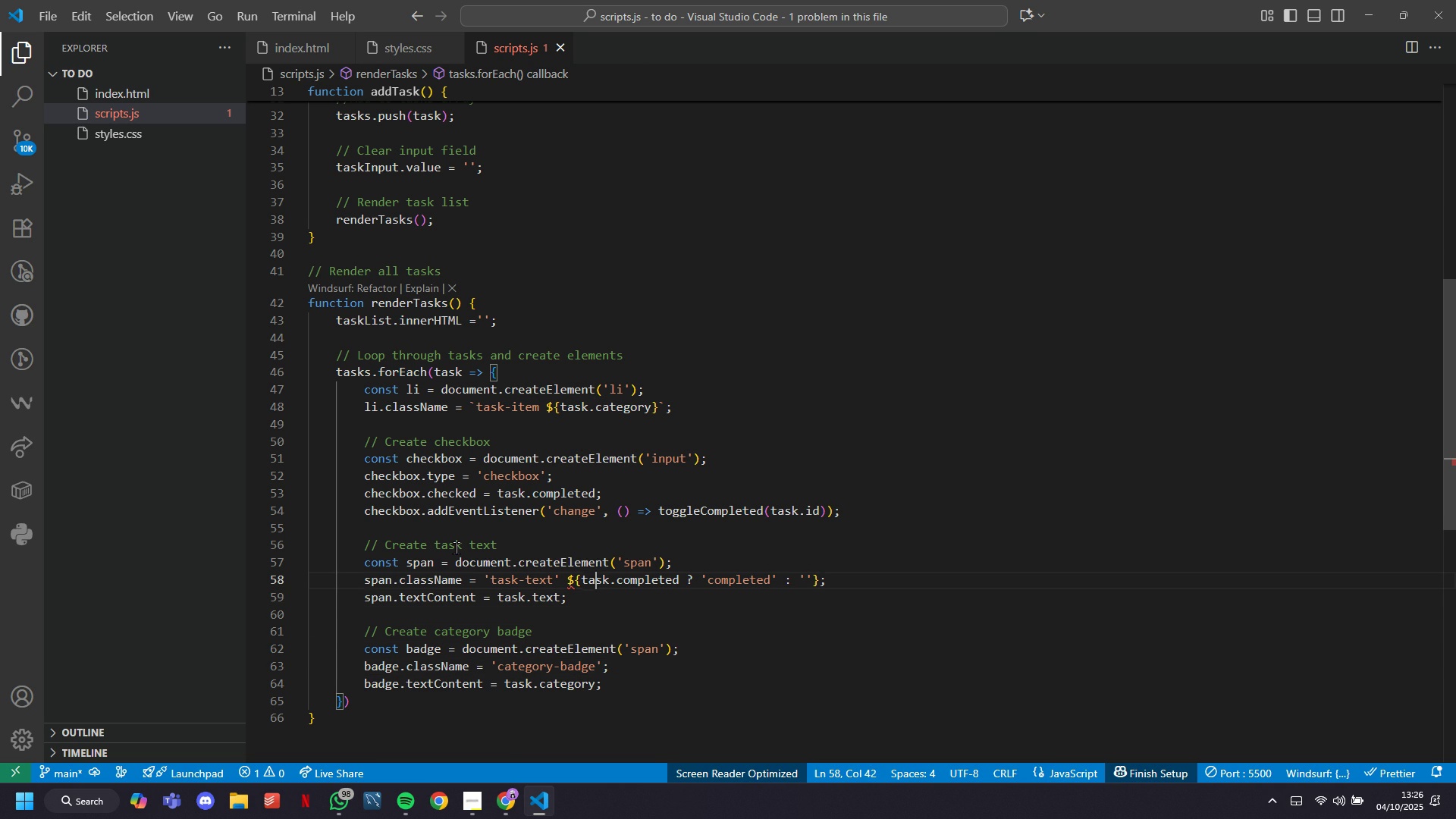 
key(ArrowUp)
 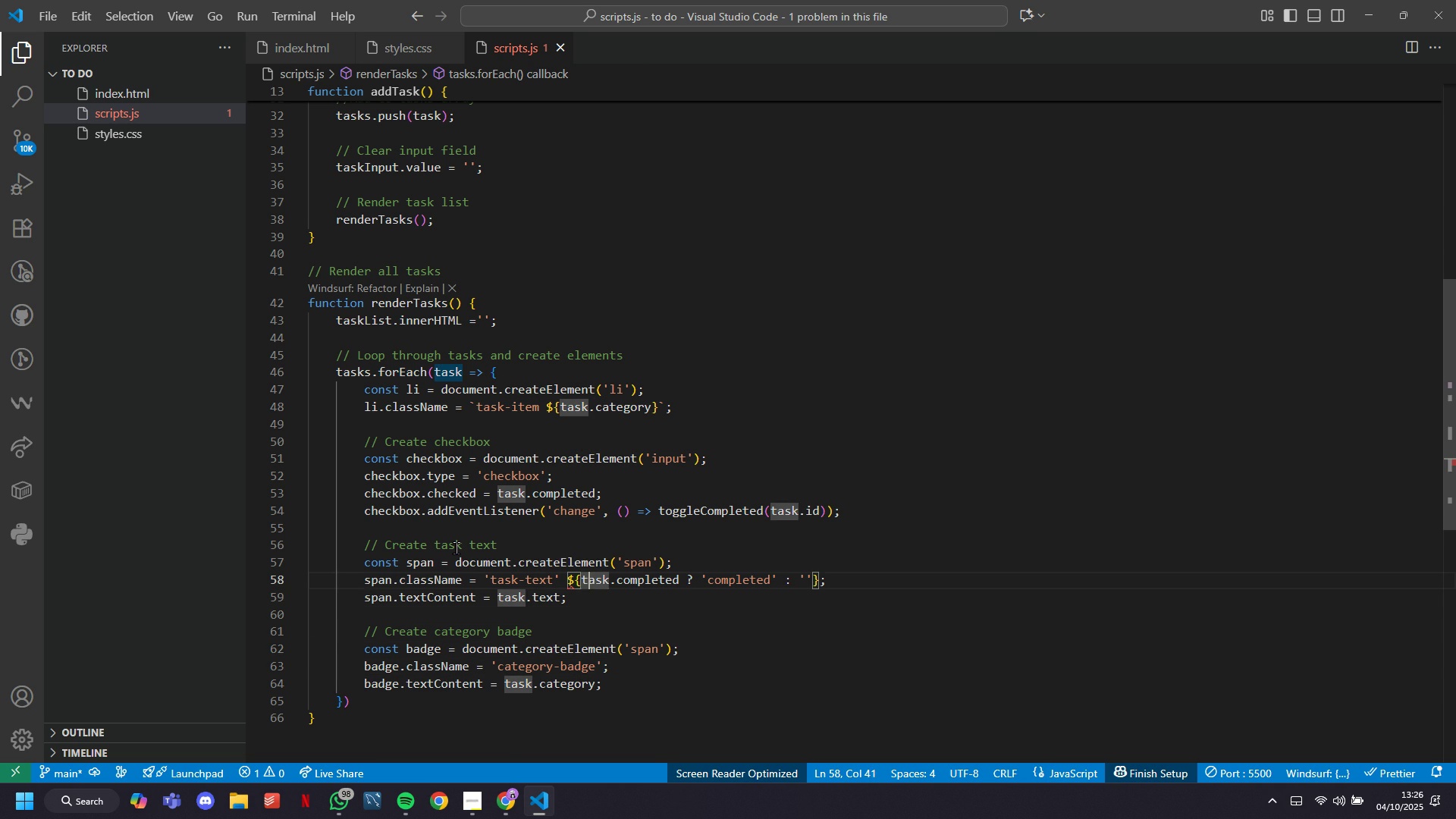 
key(ArrowLeft)
 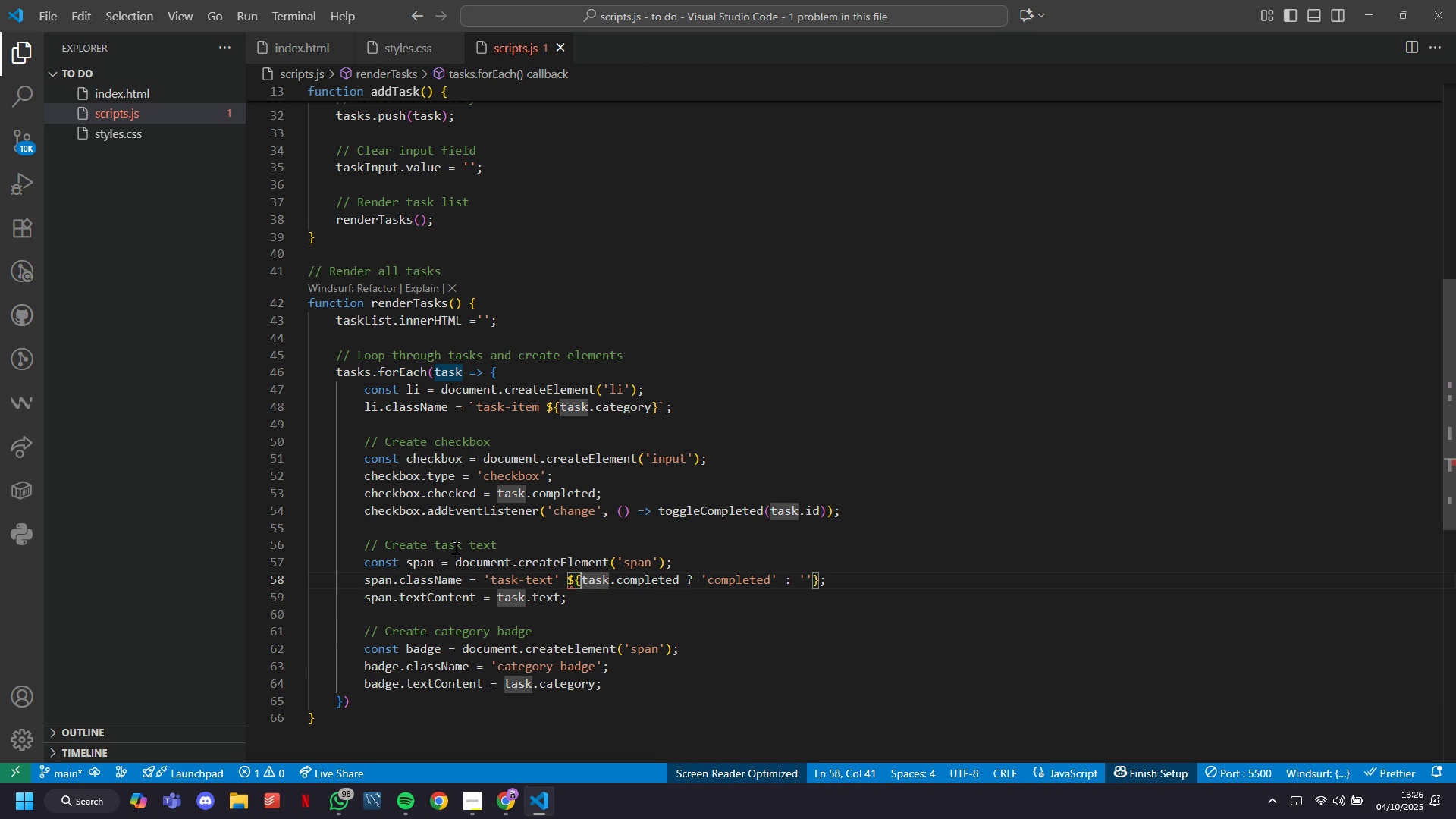 
key(ArrowLeft)
 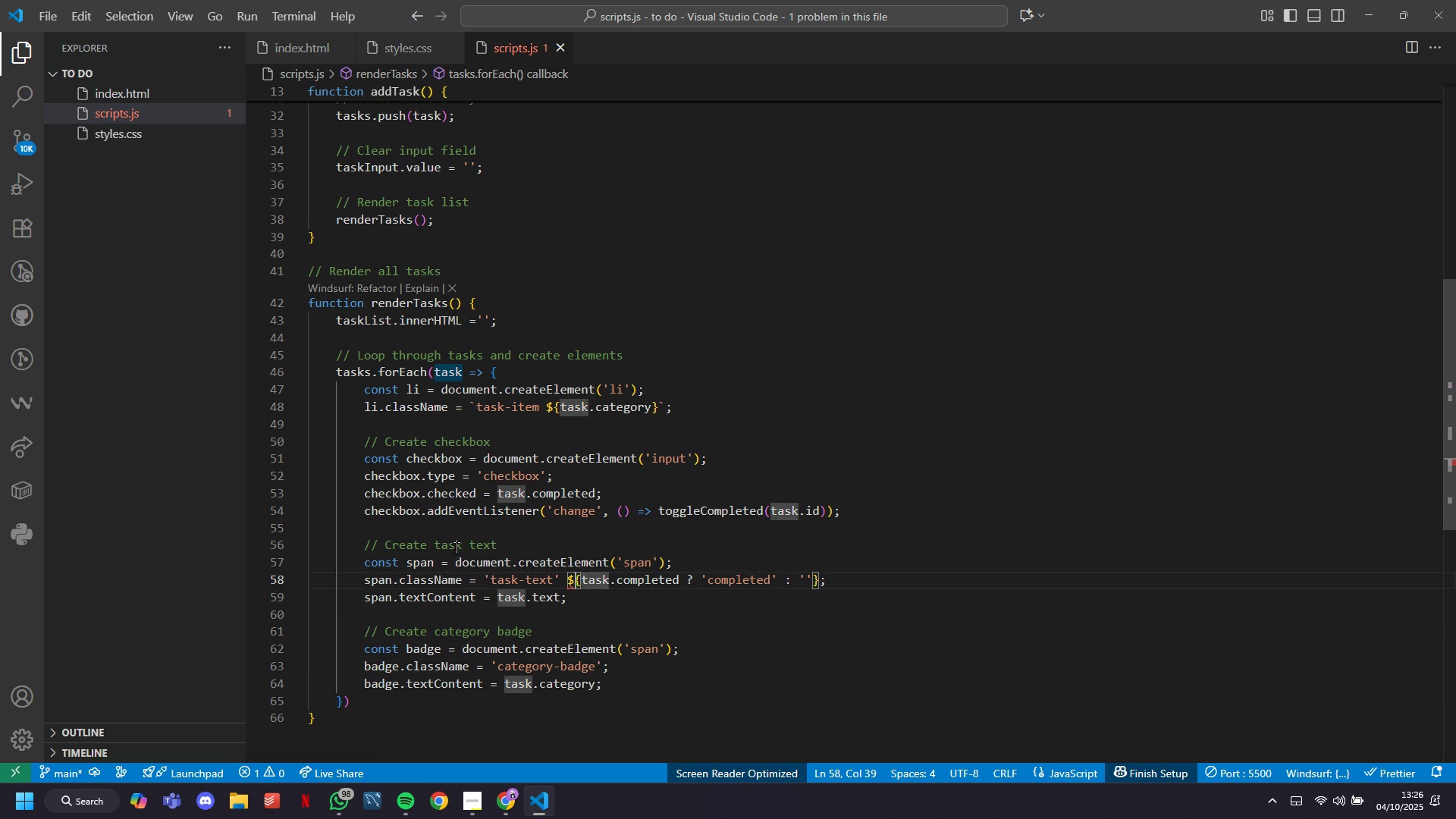 
key(ArrowLeft)
 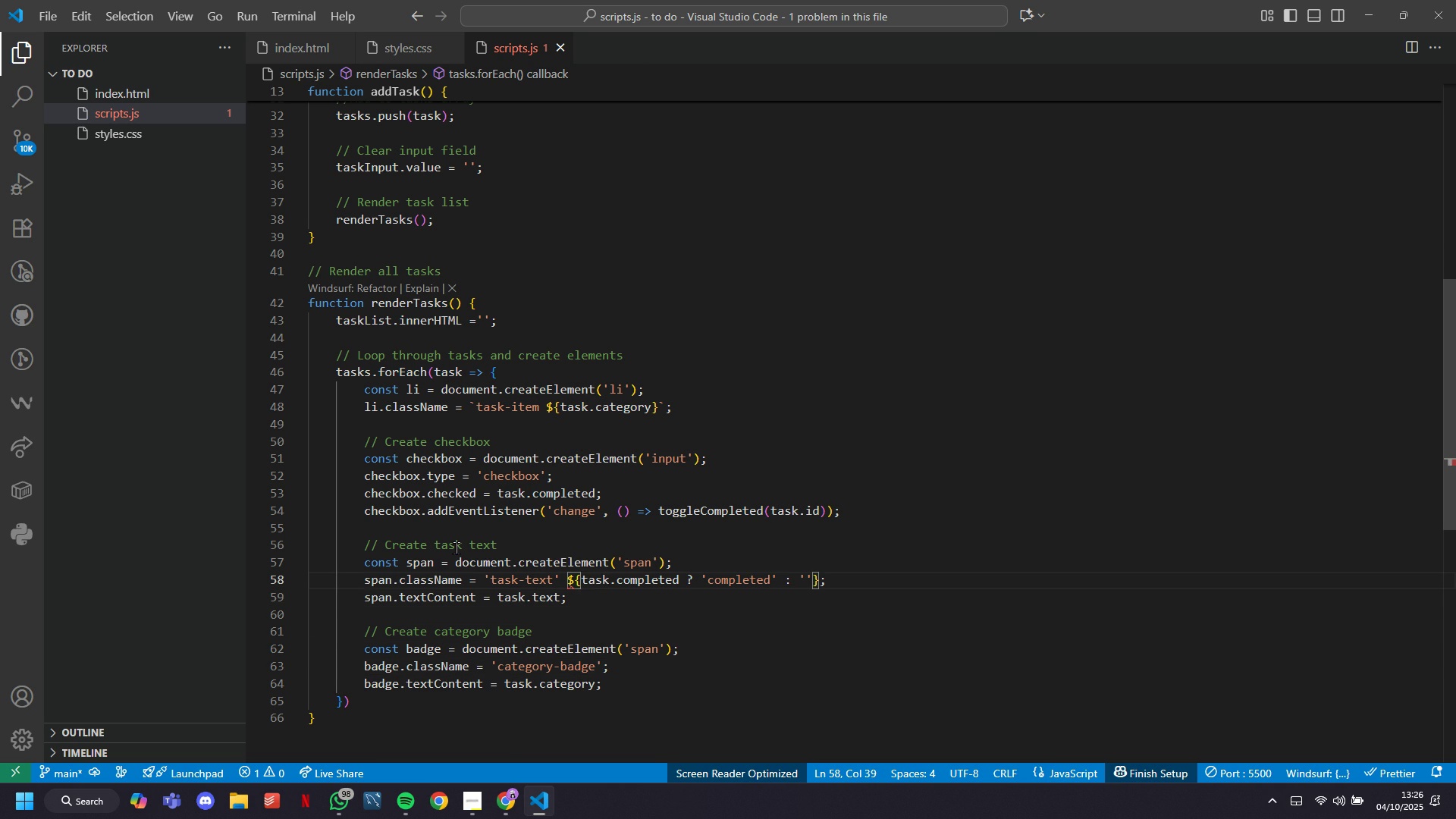 
key(ArrowLeft)
 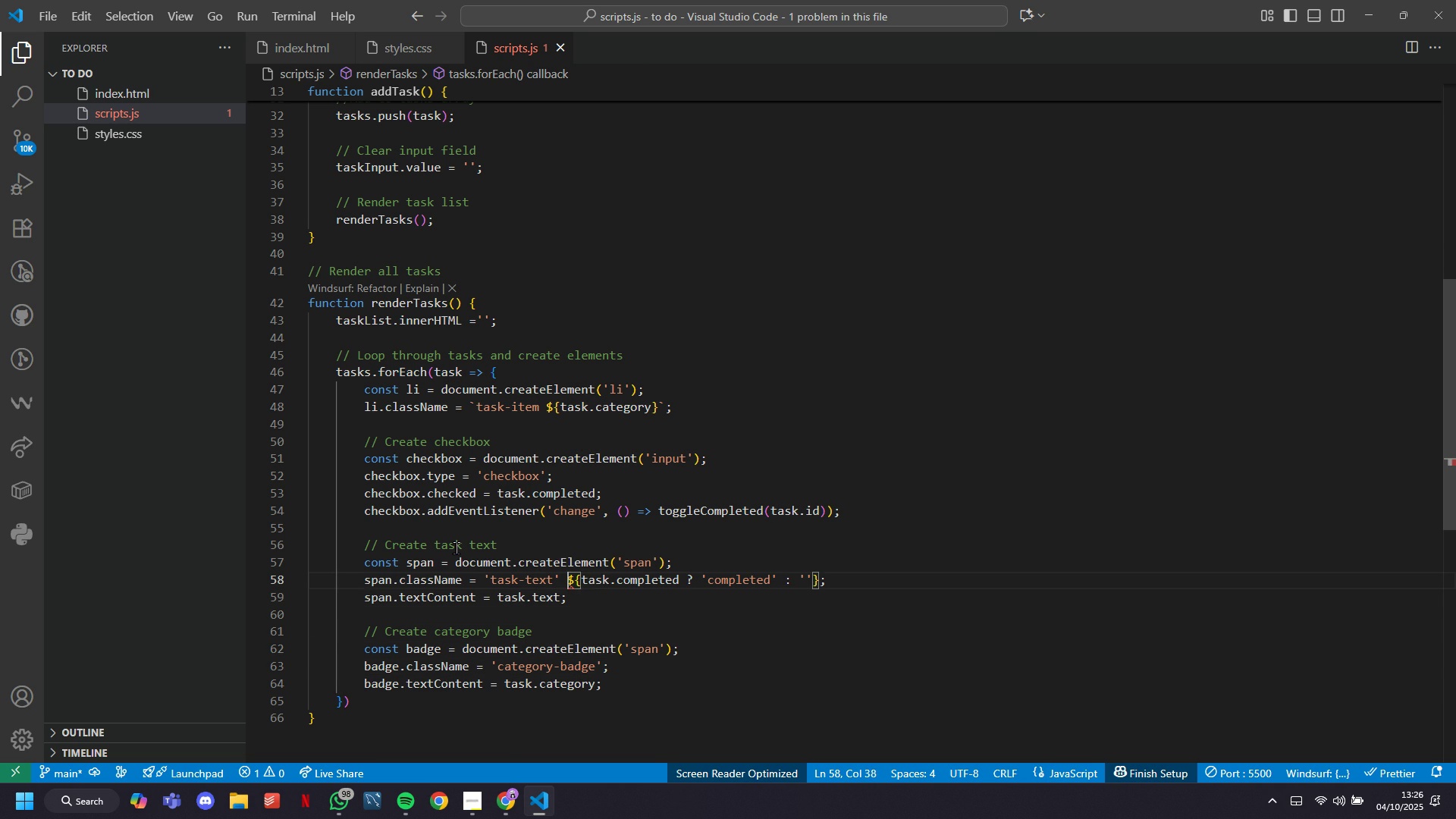 
key(ArrowLeft)
 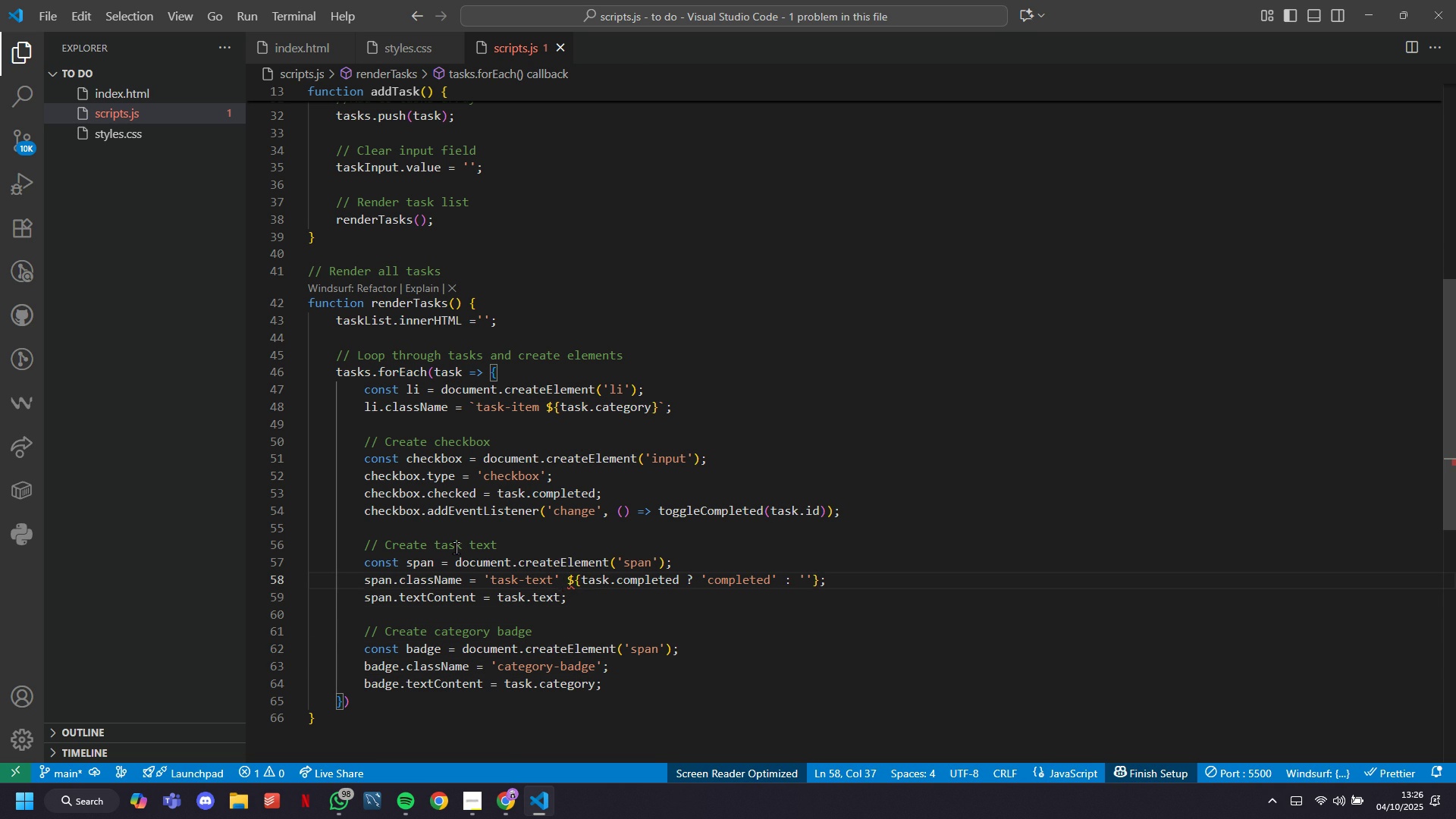 
key(Backspace)